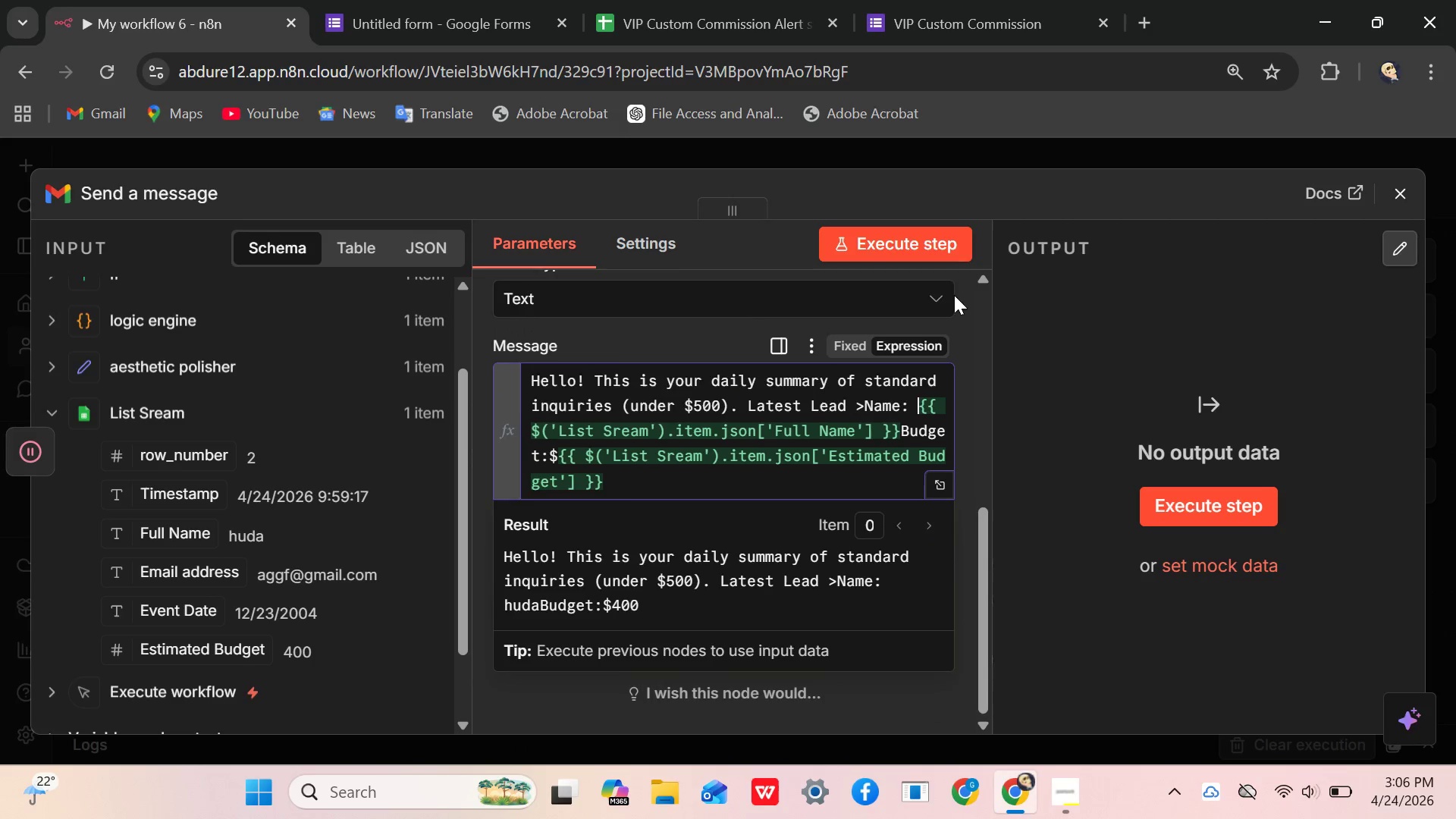 
left_click([925, 256])
 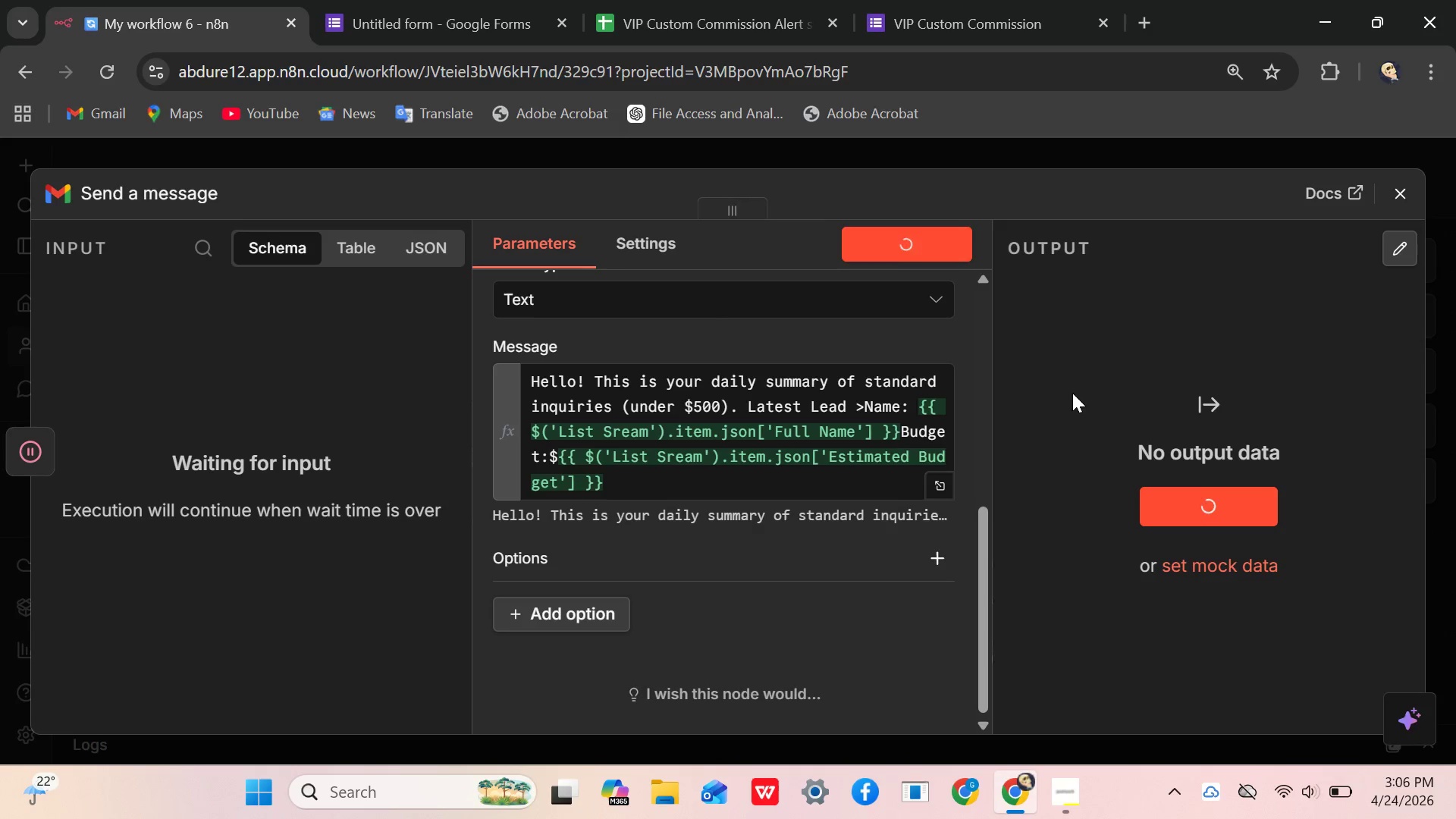 
wait(8.03)
 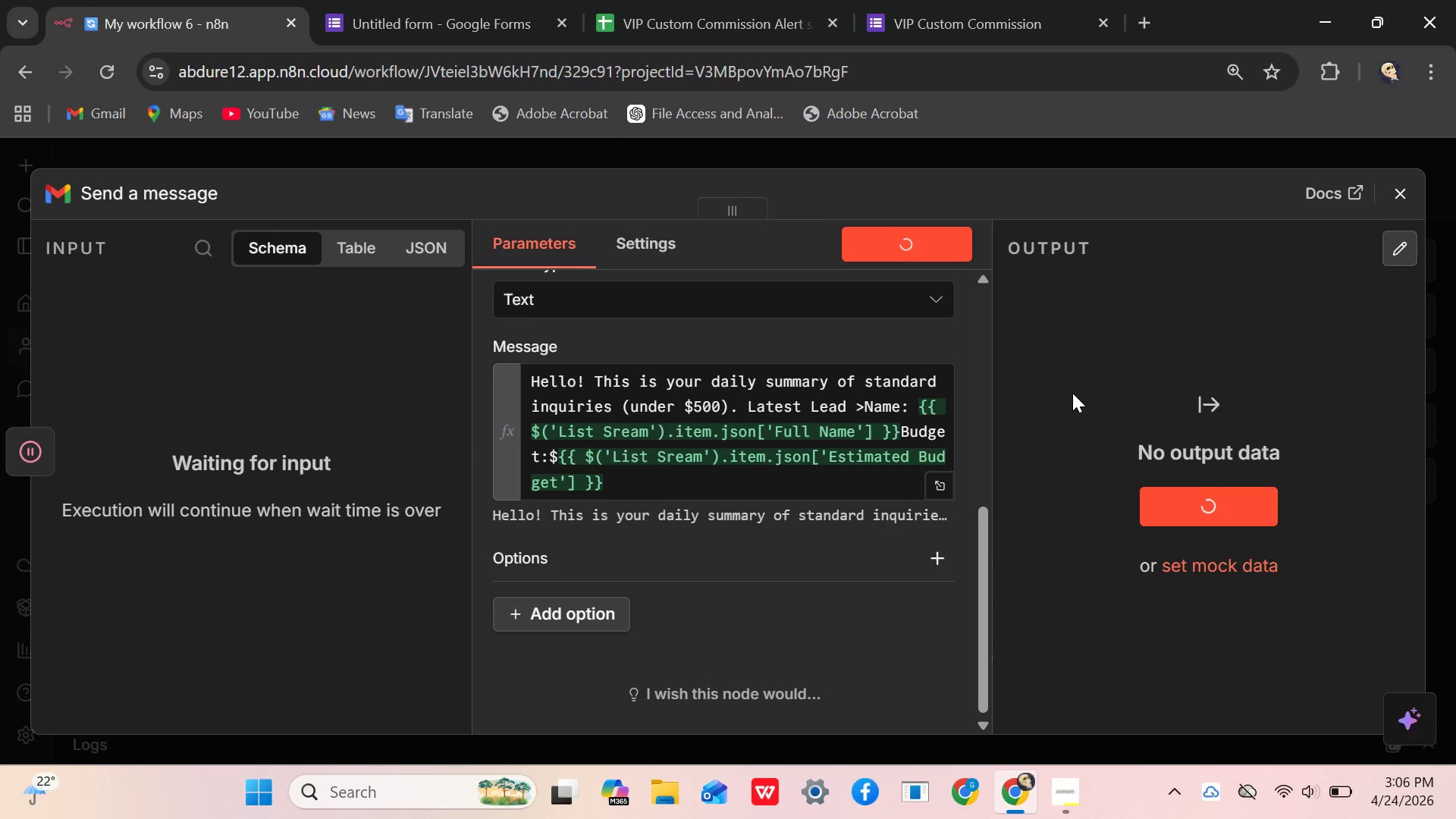 
left_click([1073, 708])